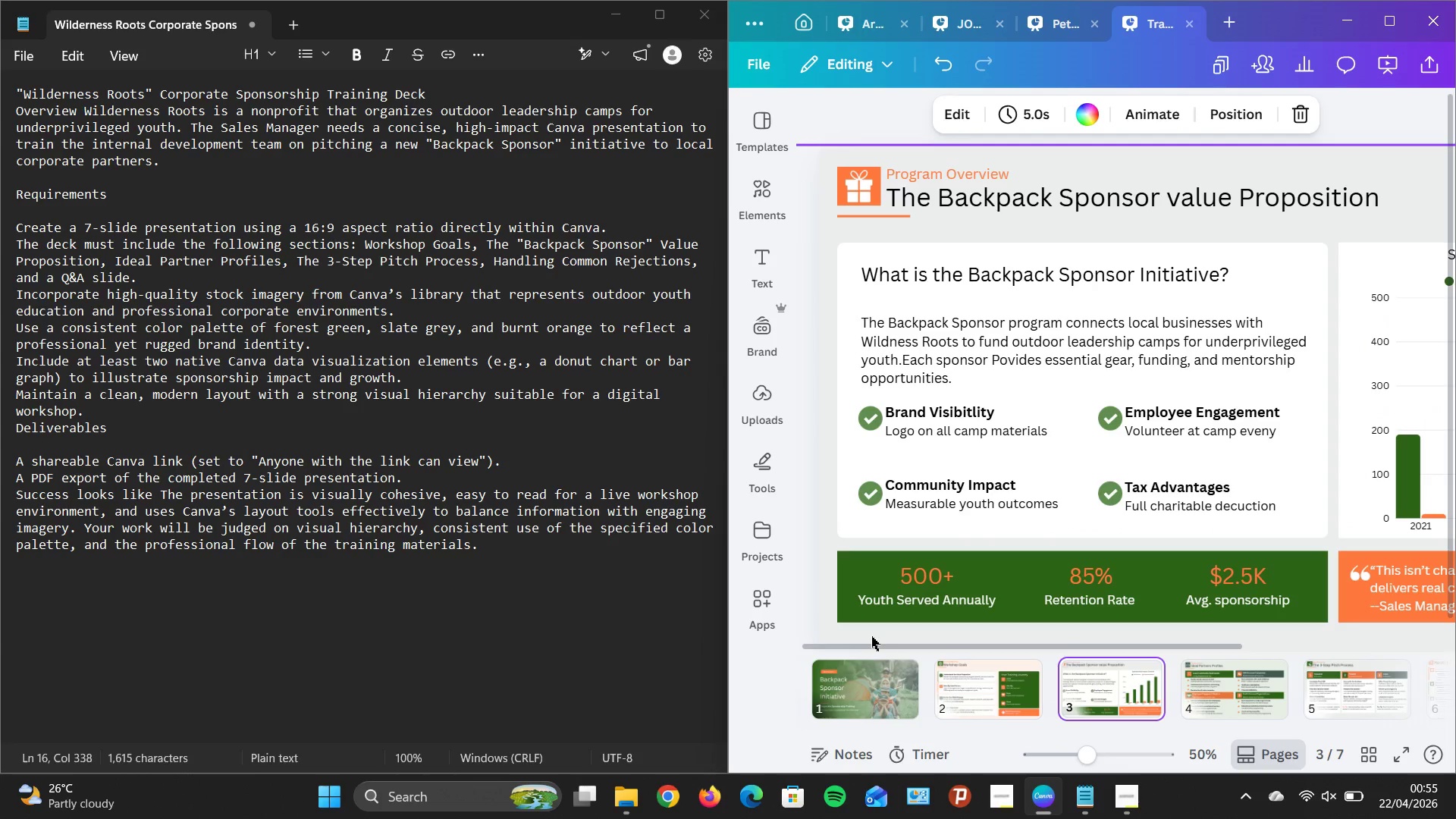 
key(ArrowRight)
 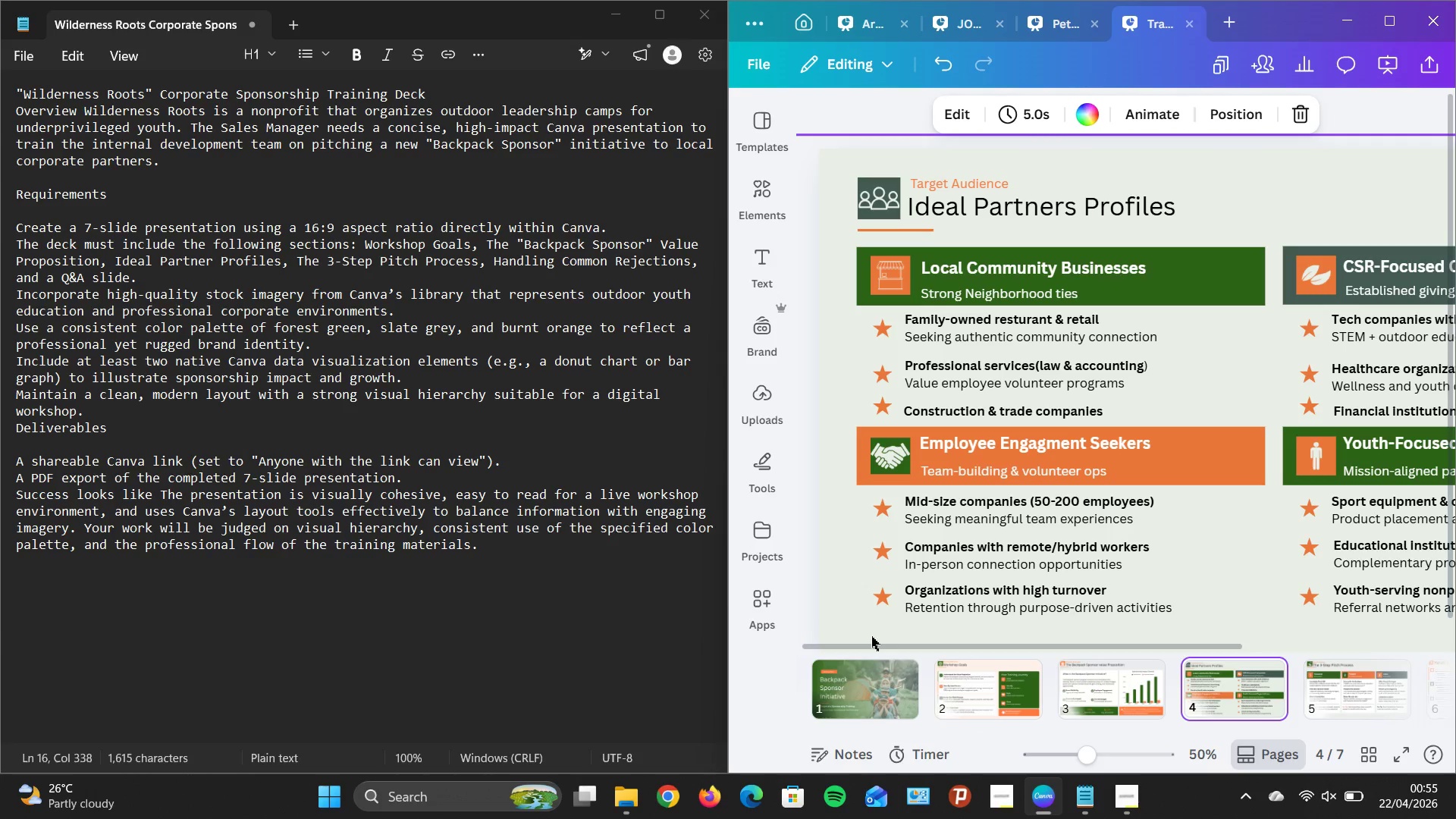 
wait(8.49)
 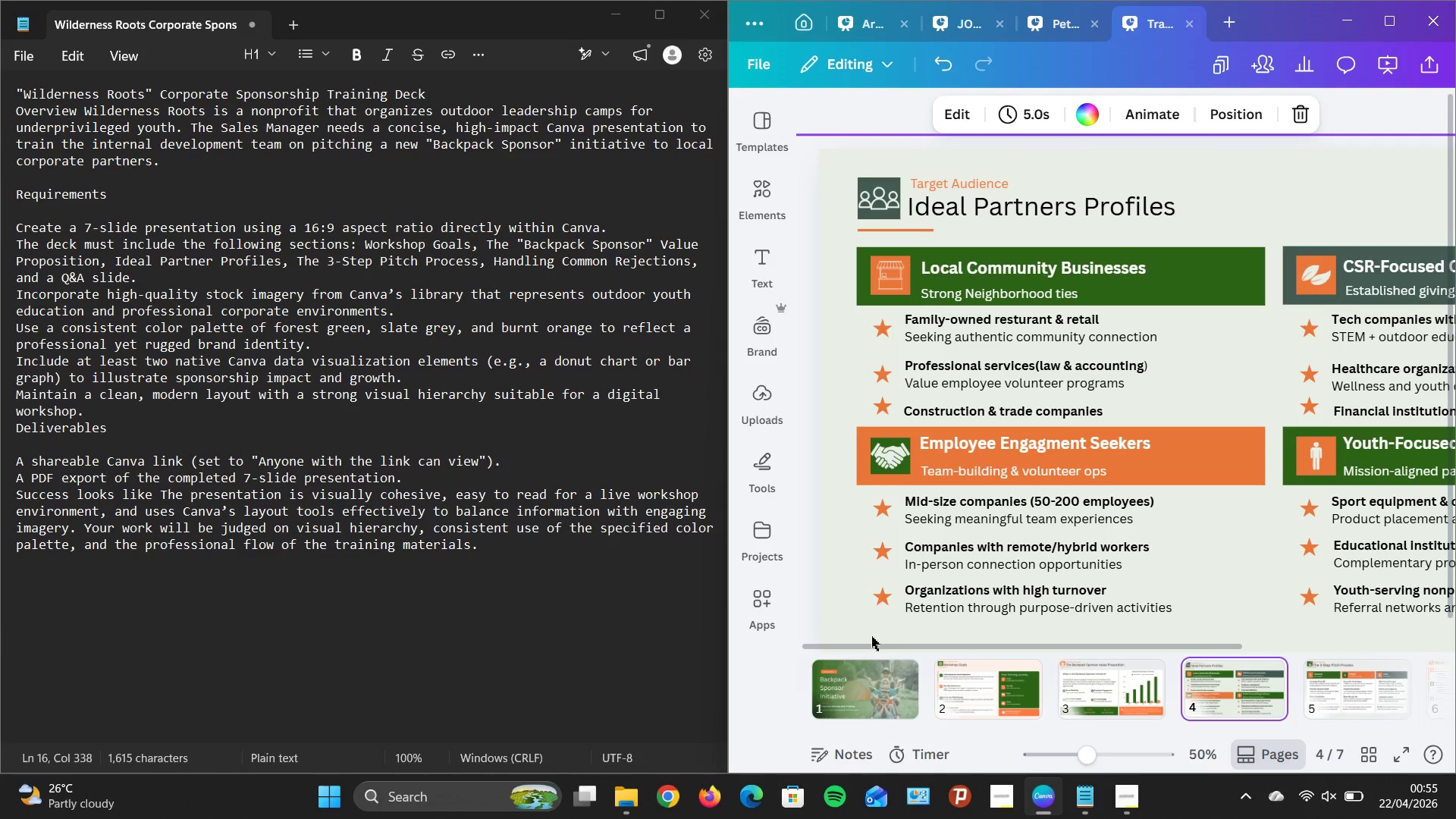 
key(ArrowRight)
 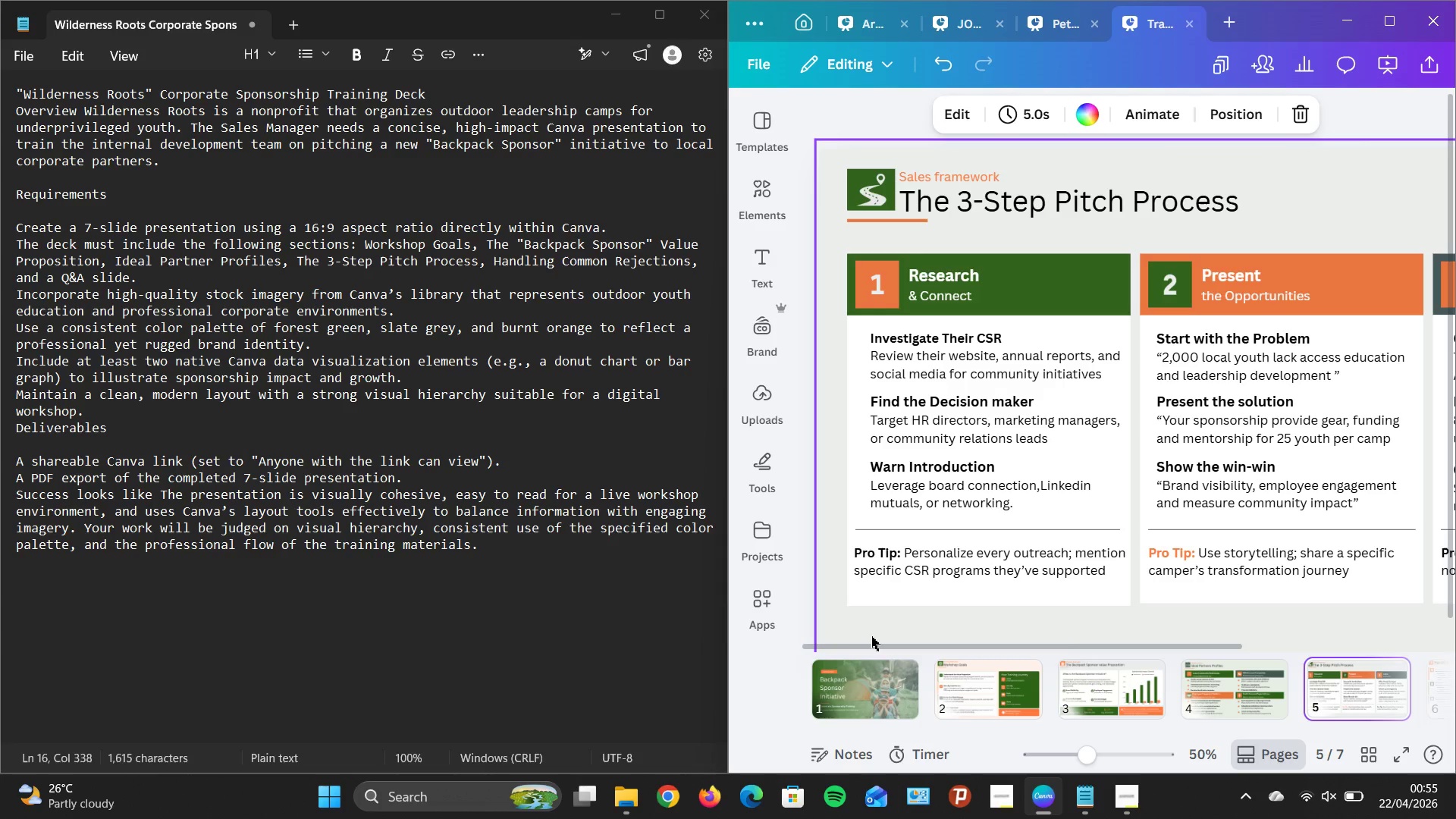 
key(ArrowRight)
 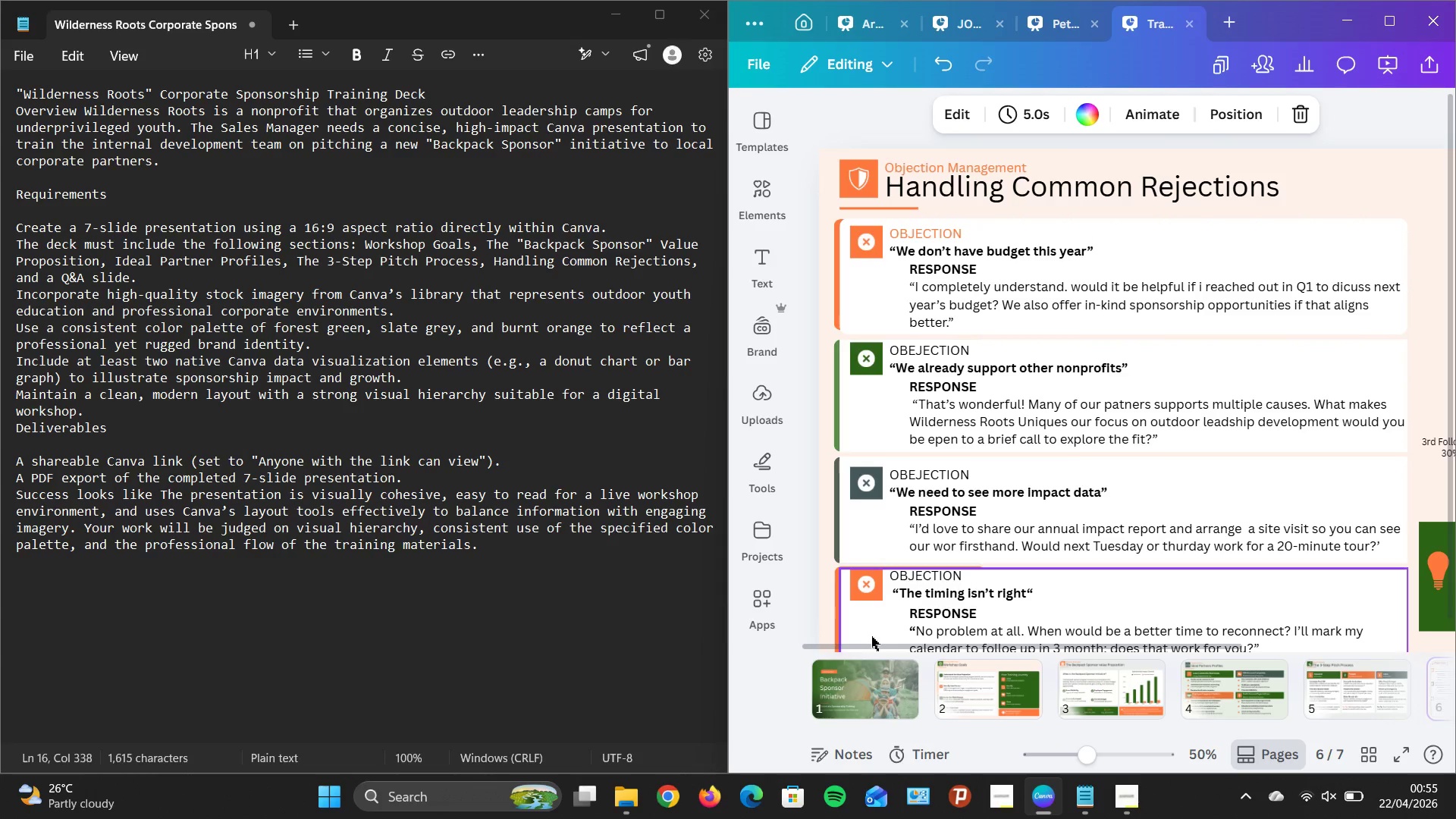 
key(ArrowRight)
 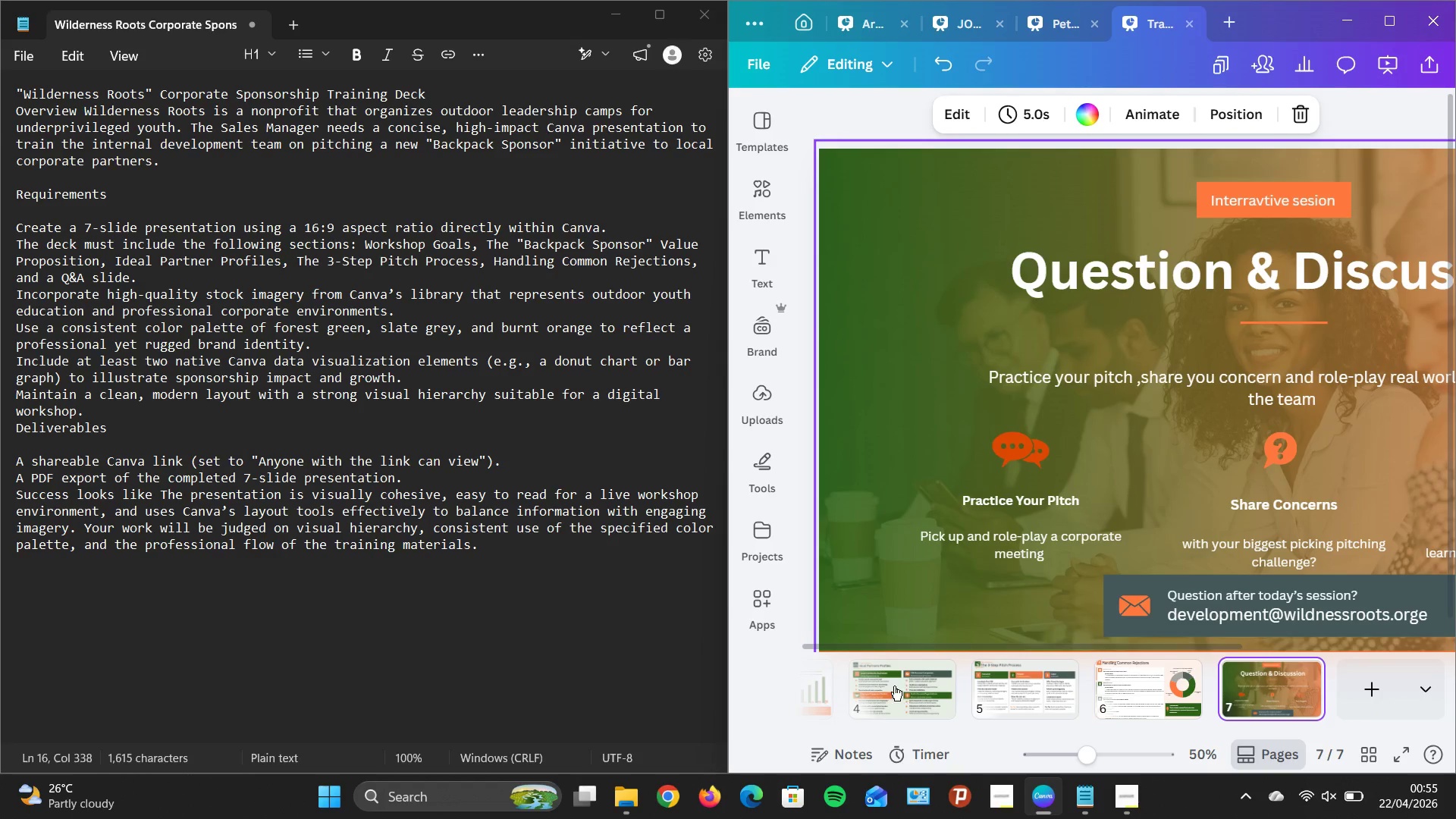 
wait(10.12)
 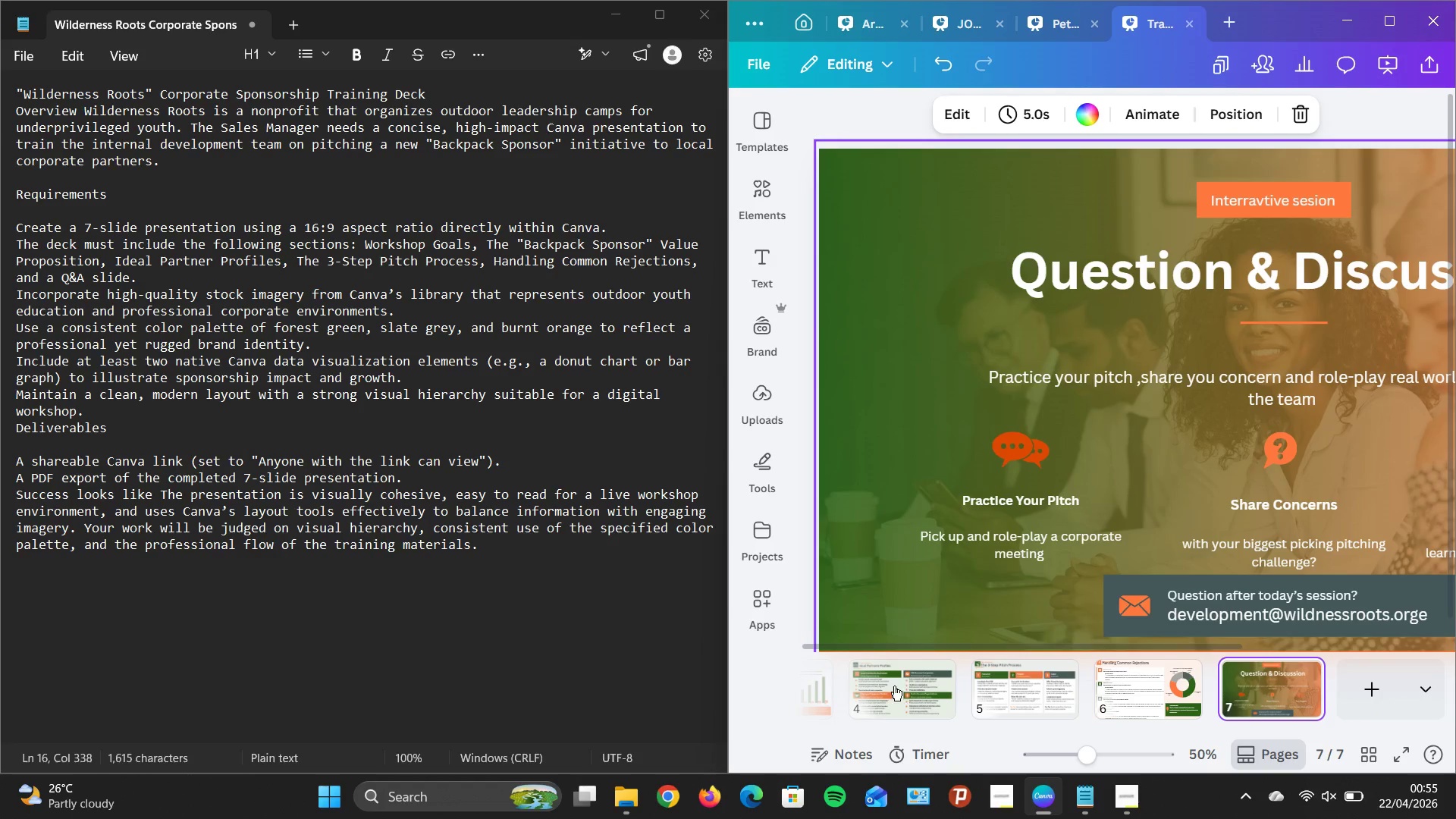 
left_click([602, 11])
 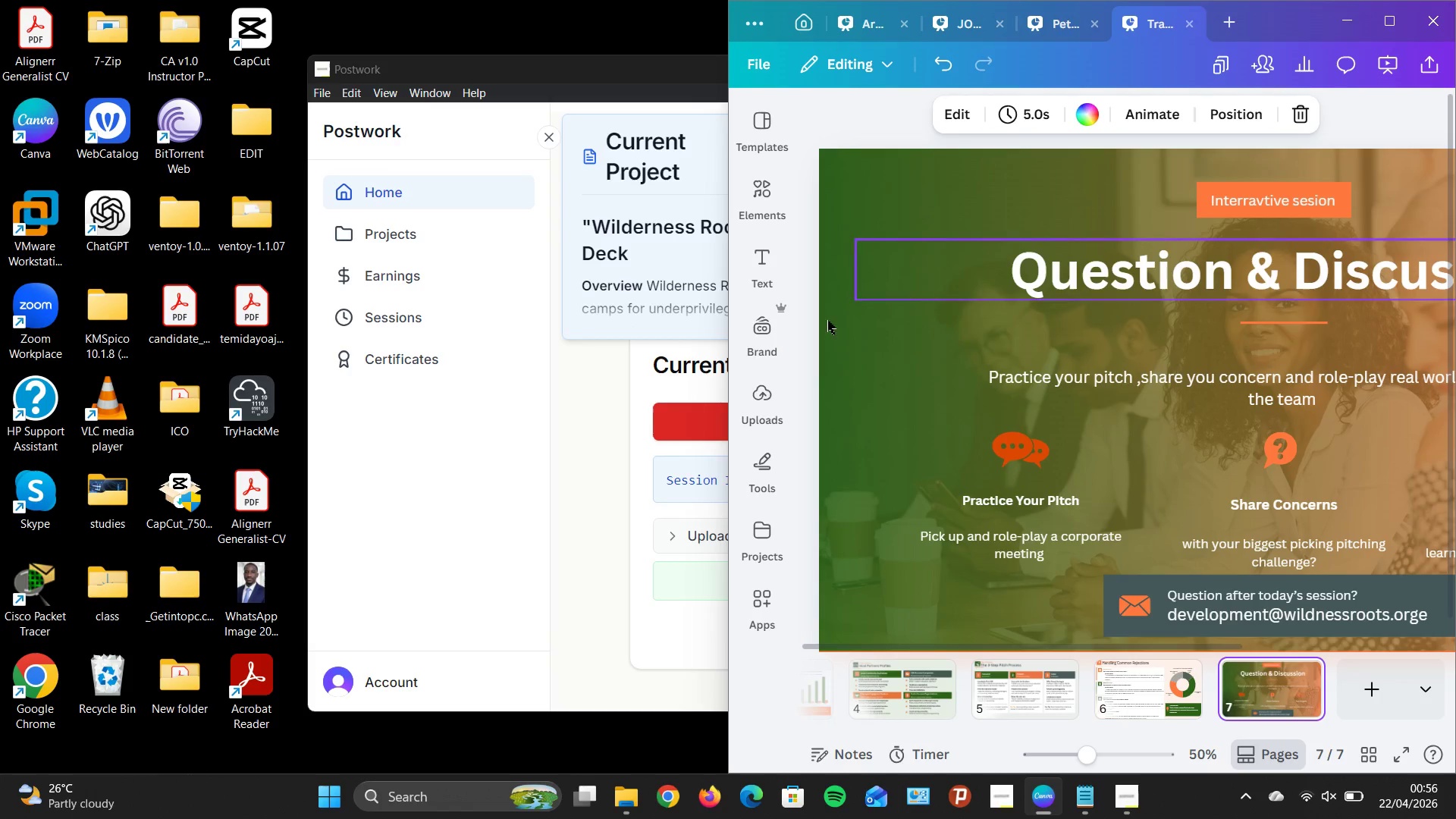 
left_click([592, 510])